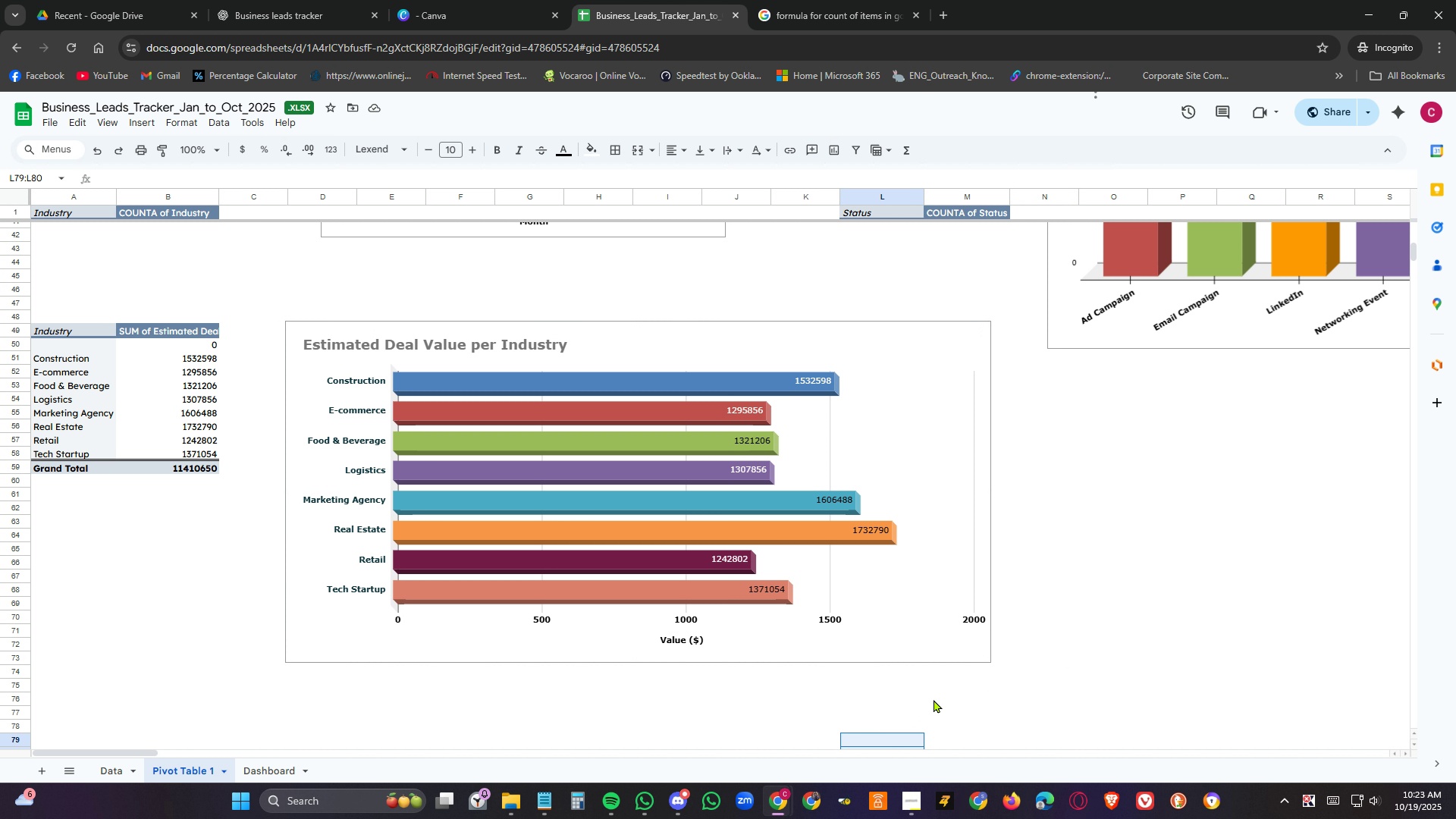 
wait(13.46)
 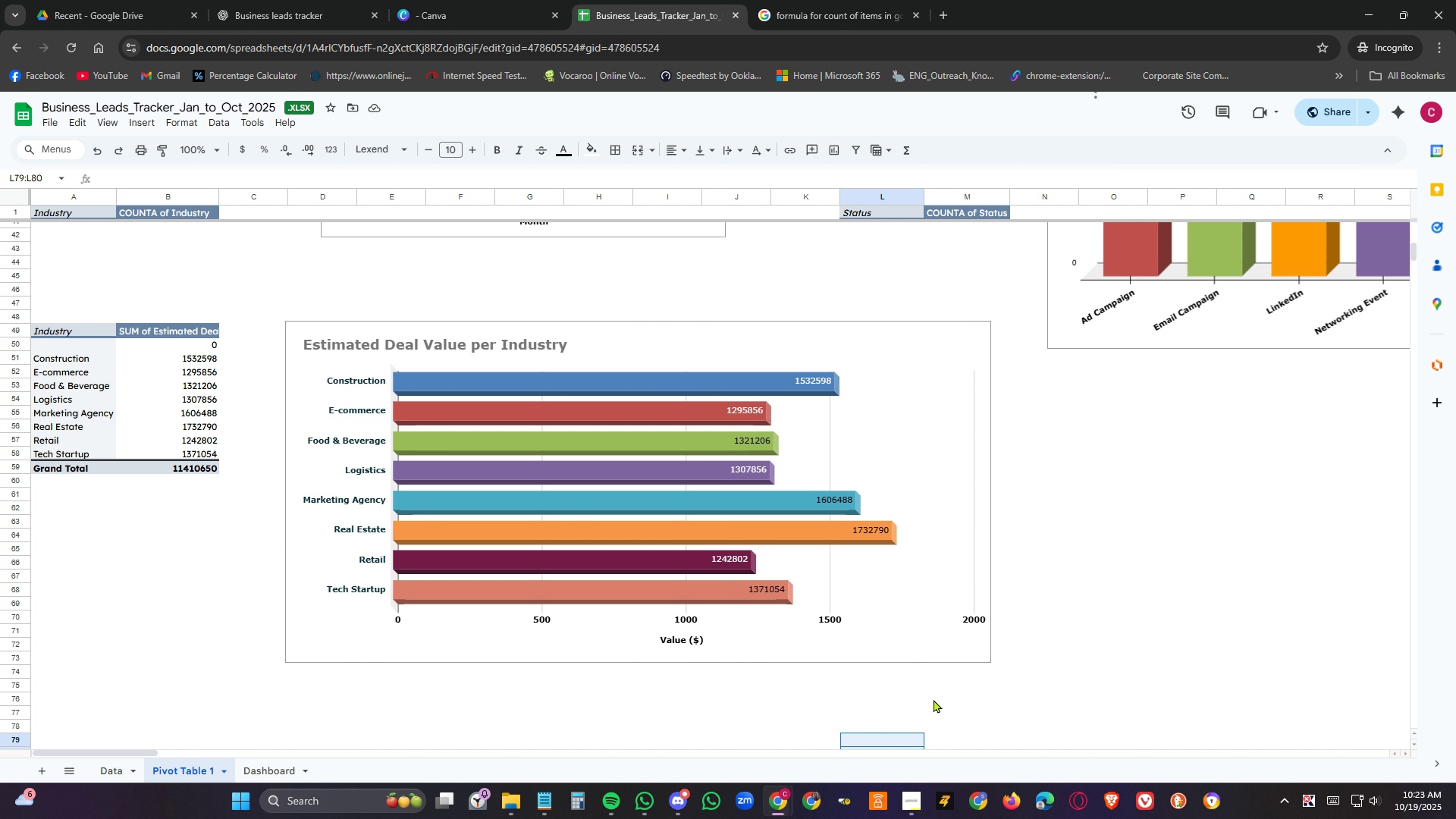 
left_click([777, 588])
 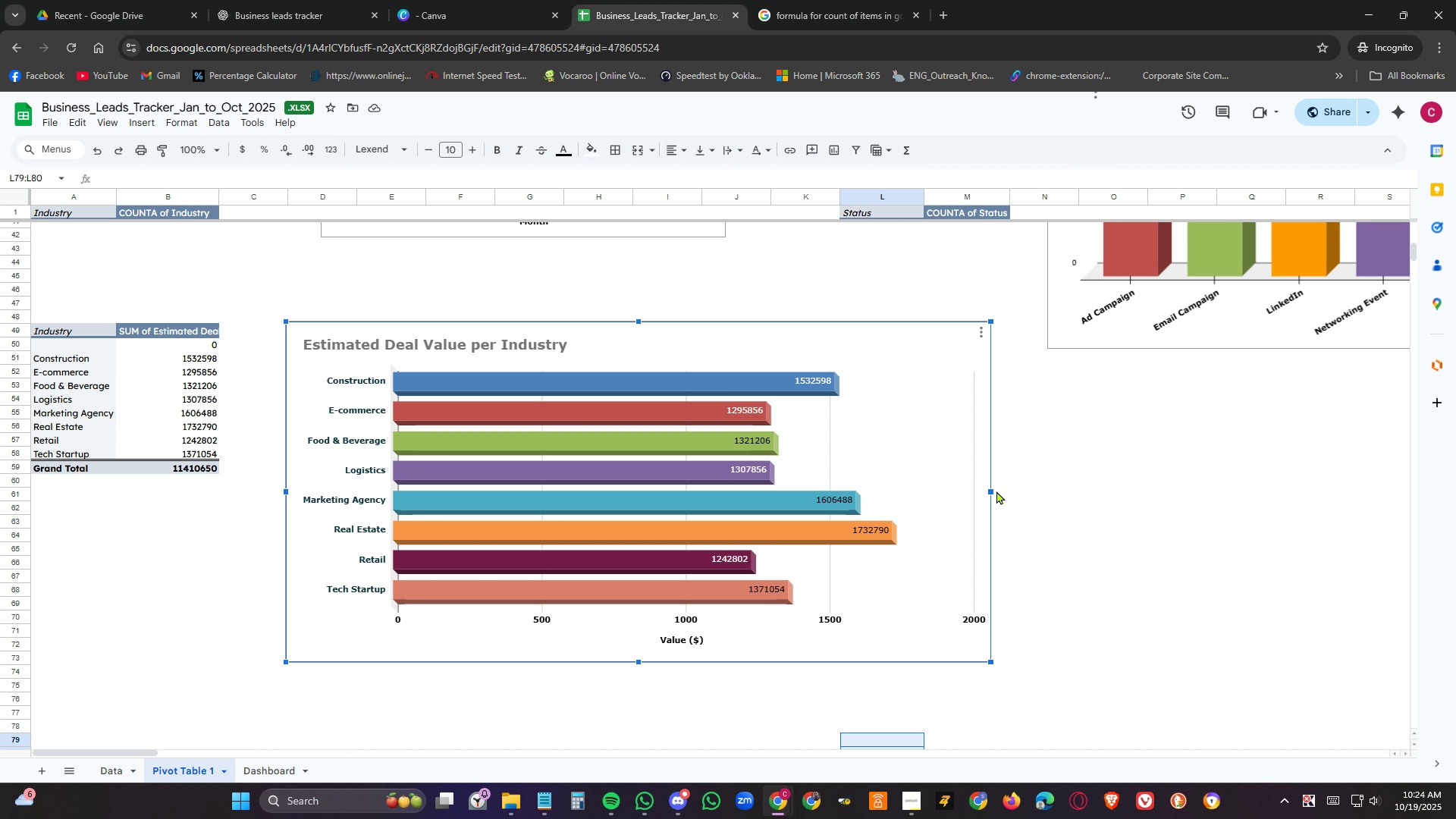 
left_click_drag(start_coordinate=[993, 489], to_coordinate=[886, 494])
 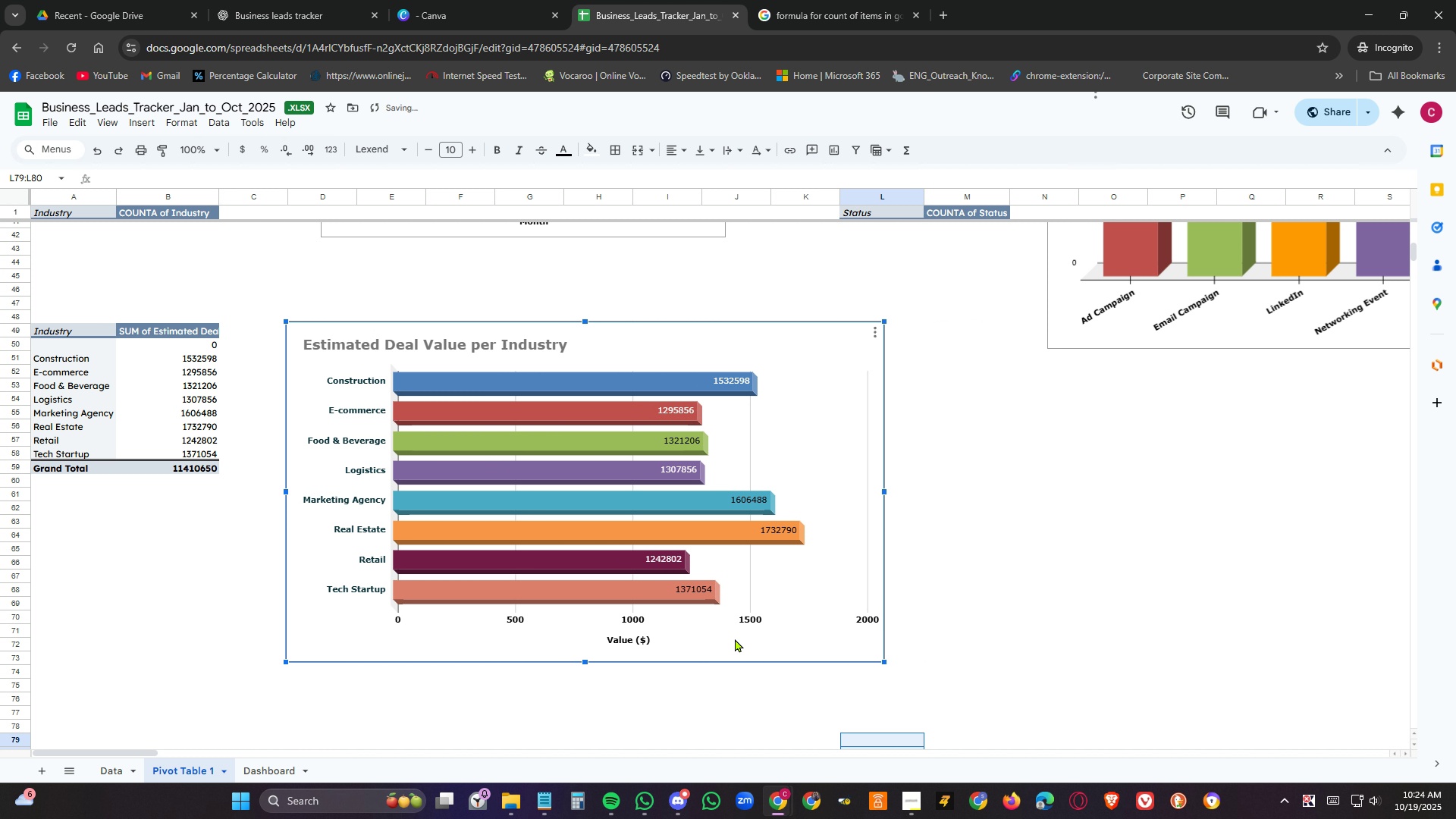 
left_click([735, 639])
 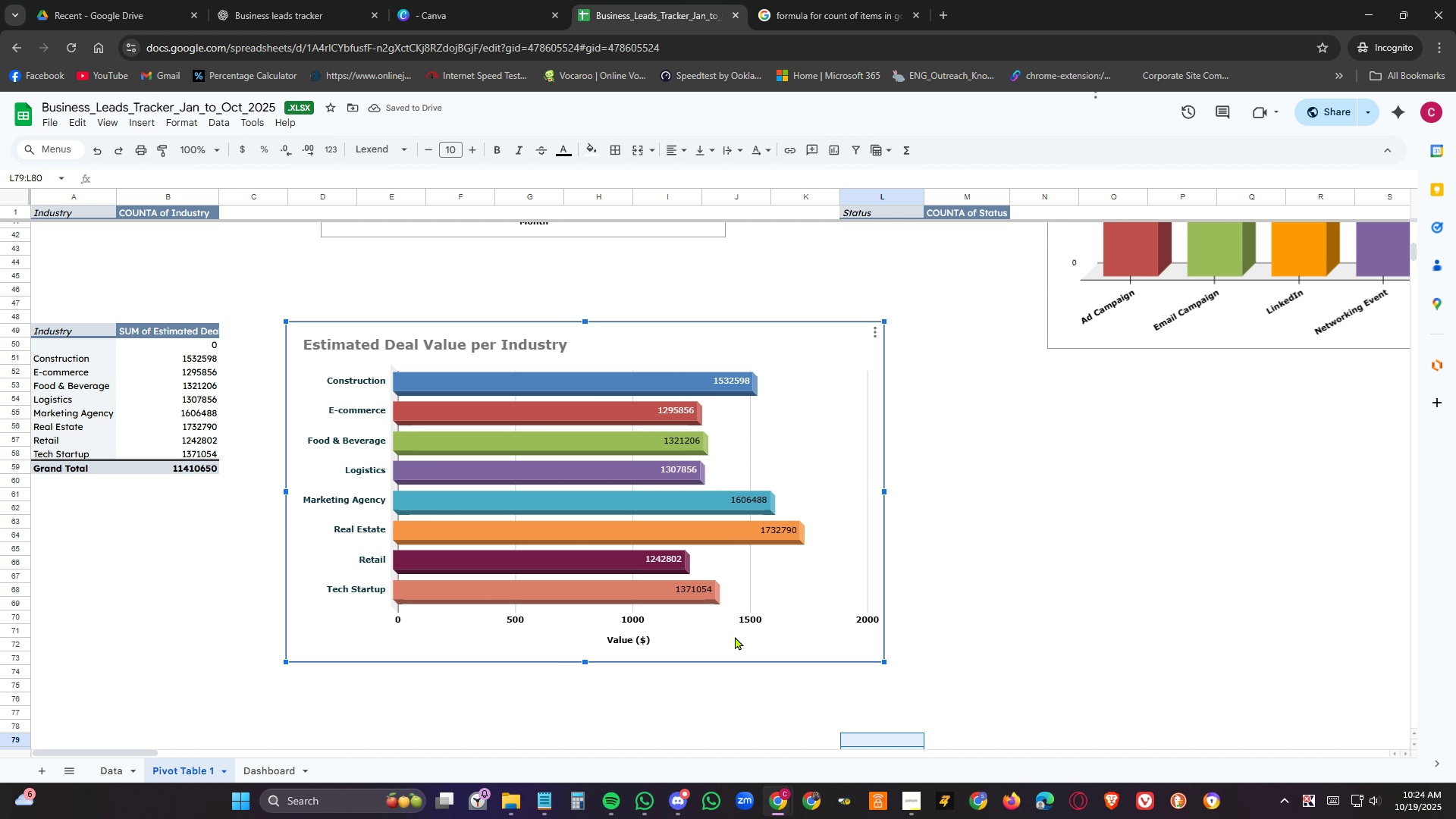 
key(Control+C)
 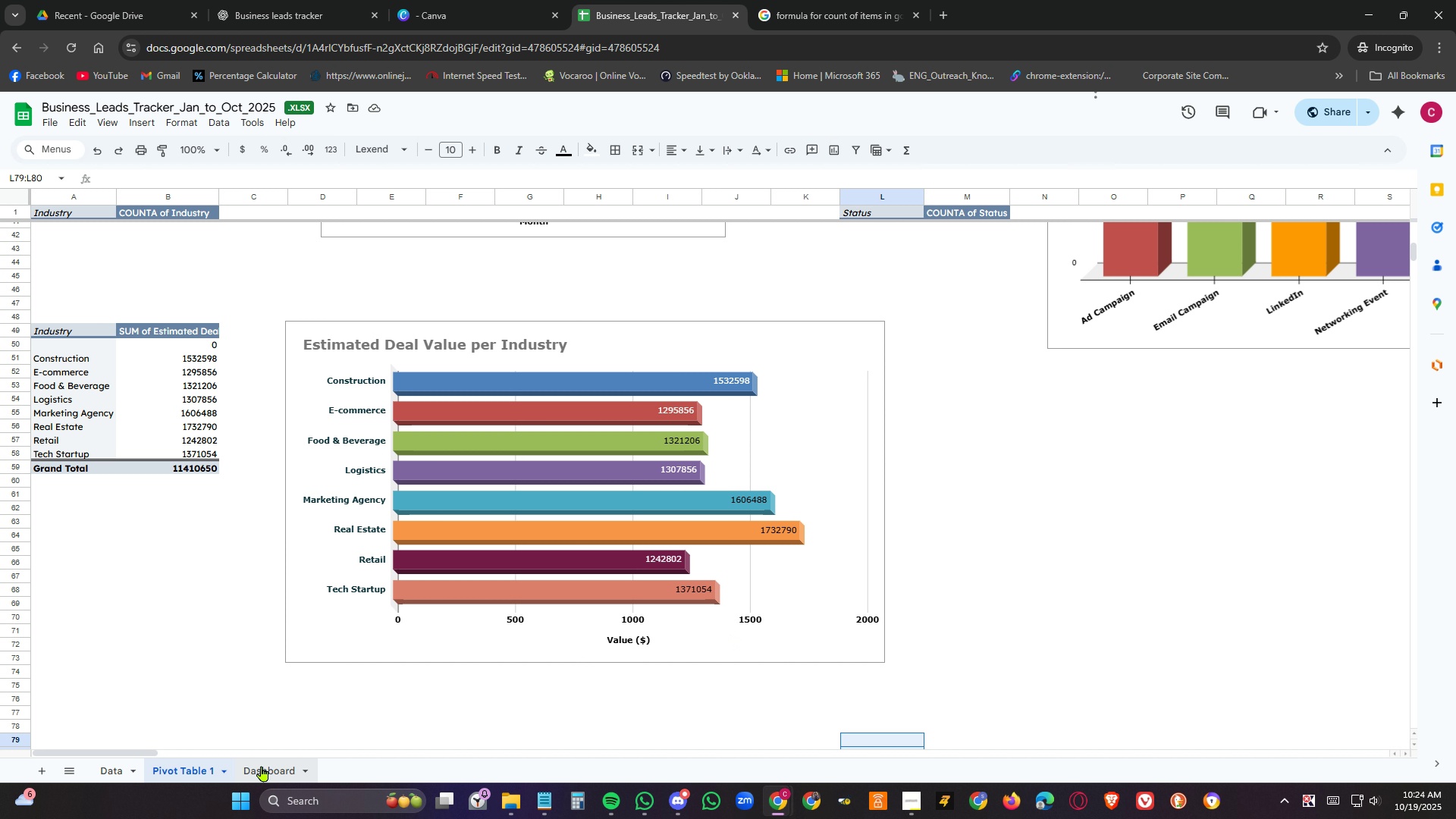 
left_click([267, 765])
 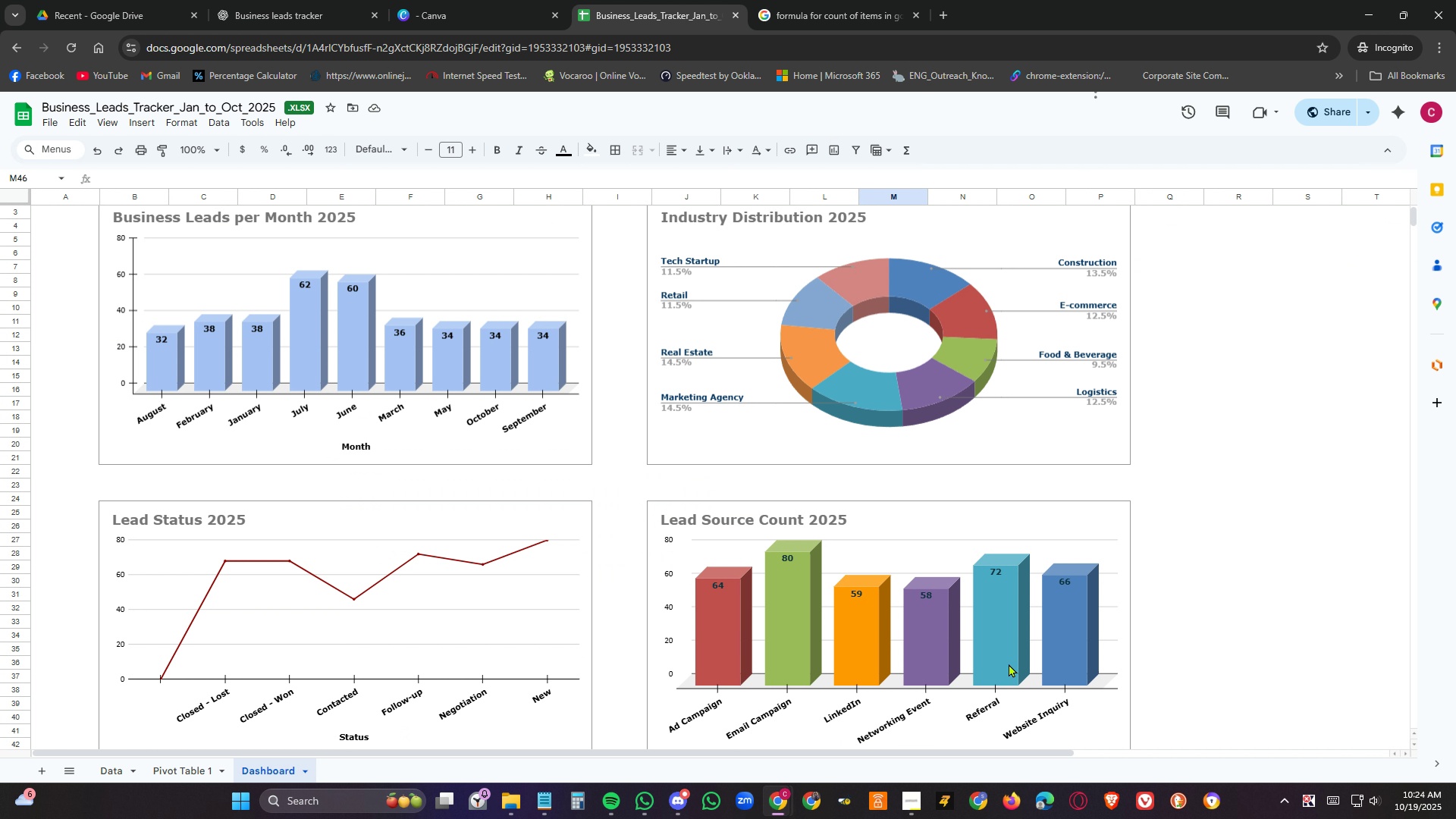 
scroll: coordinate [1034, 610], scroll_direction: down, amount: 1.0
 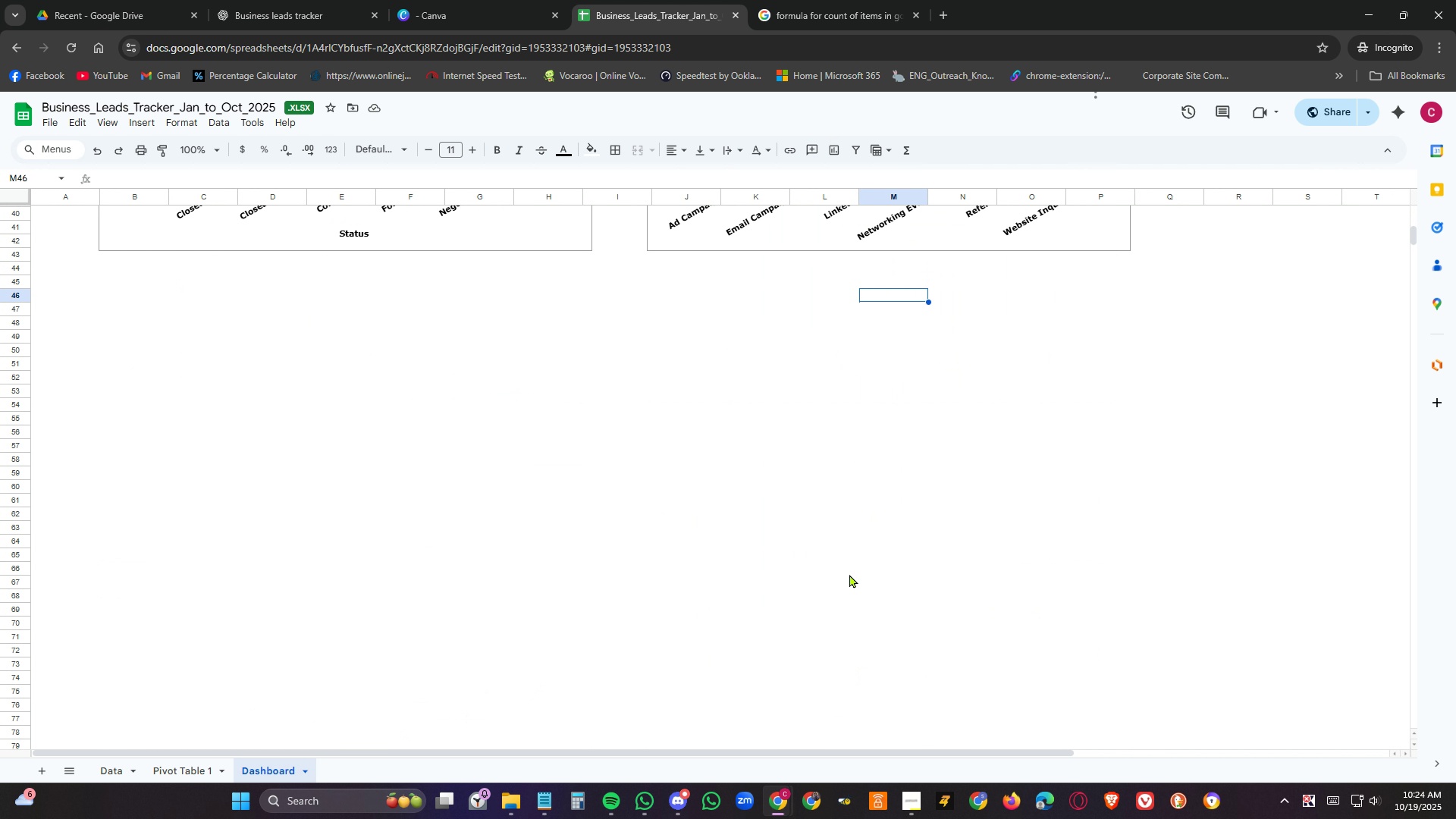 
scroll: coordinate [849, 574], scroll_direction: up, amount: 2.0
 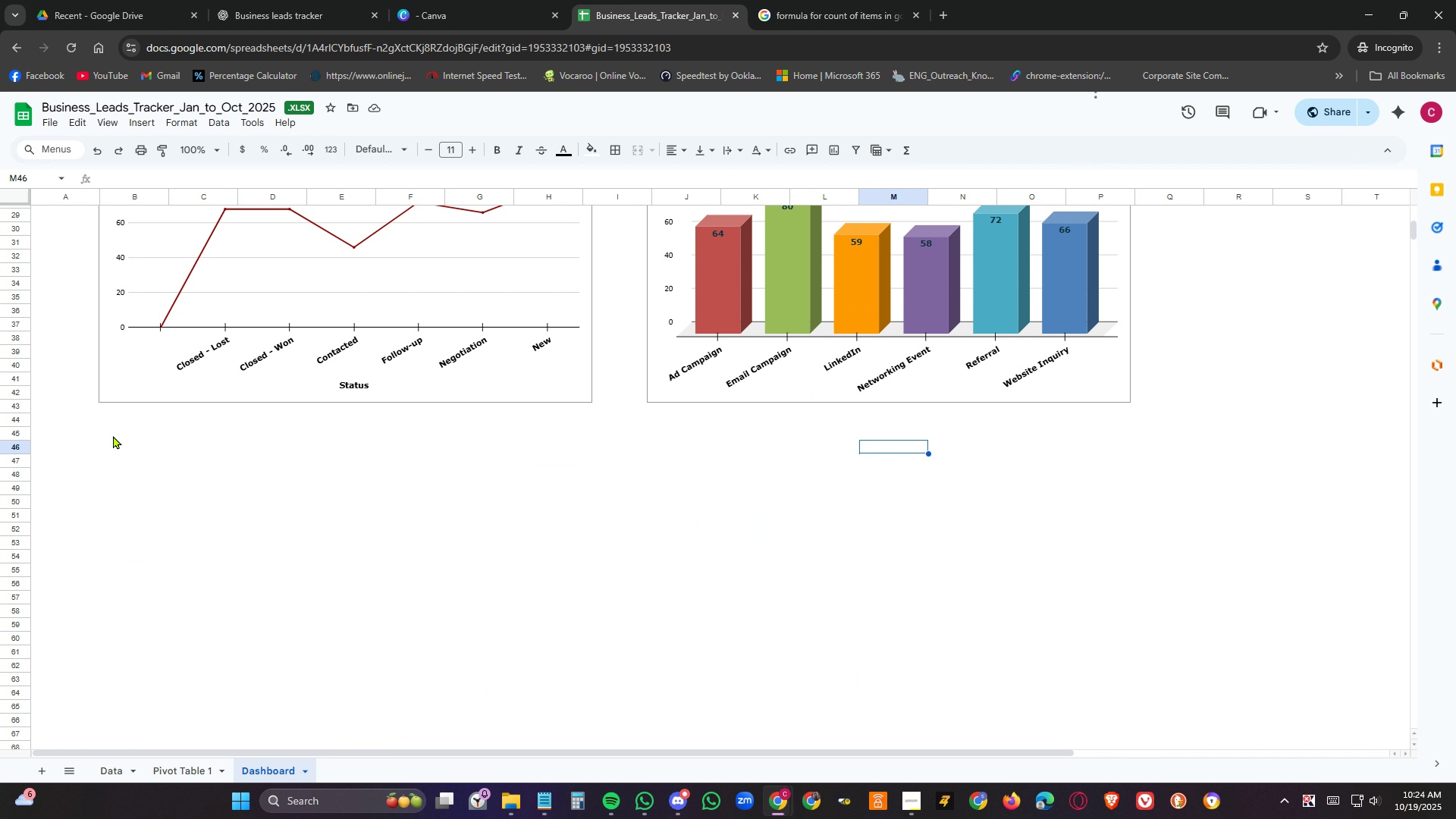 
left_click([113, 435])
 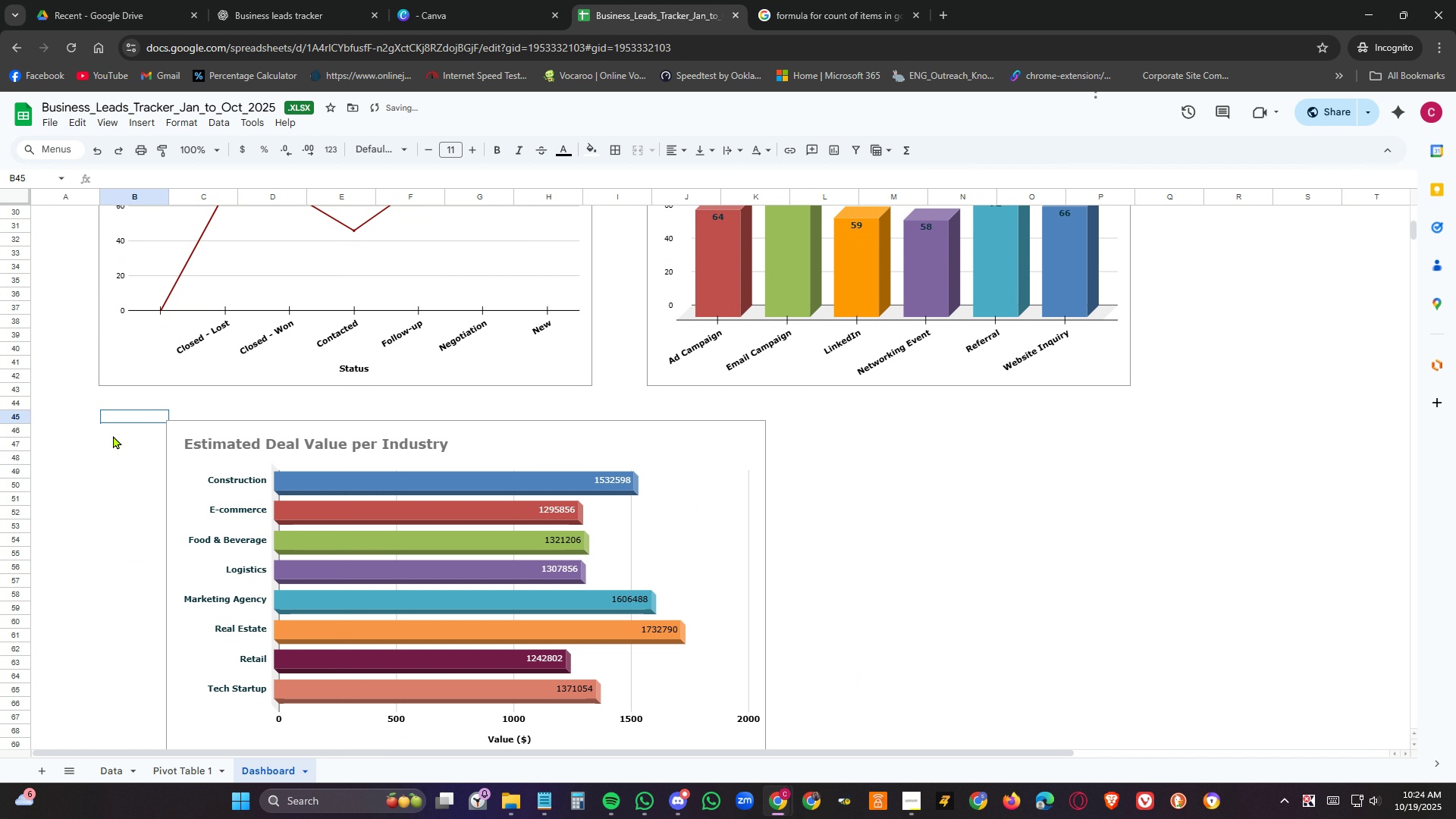 
key(Control+V)
 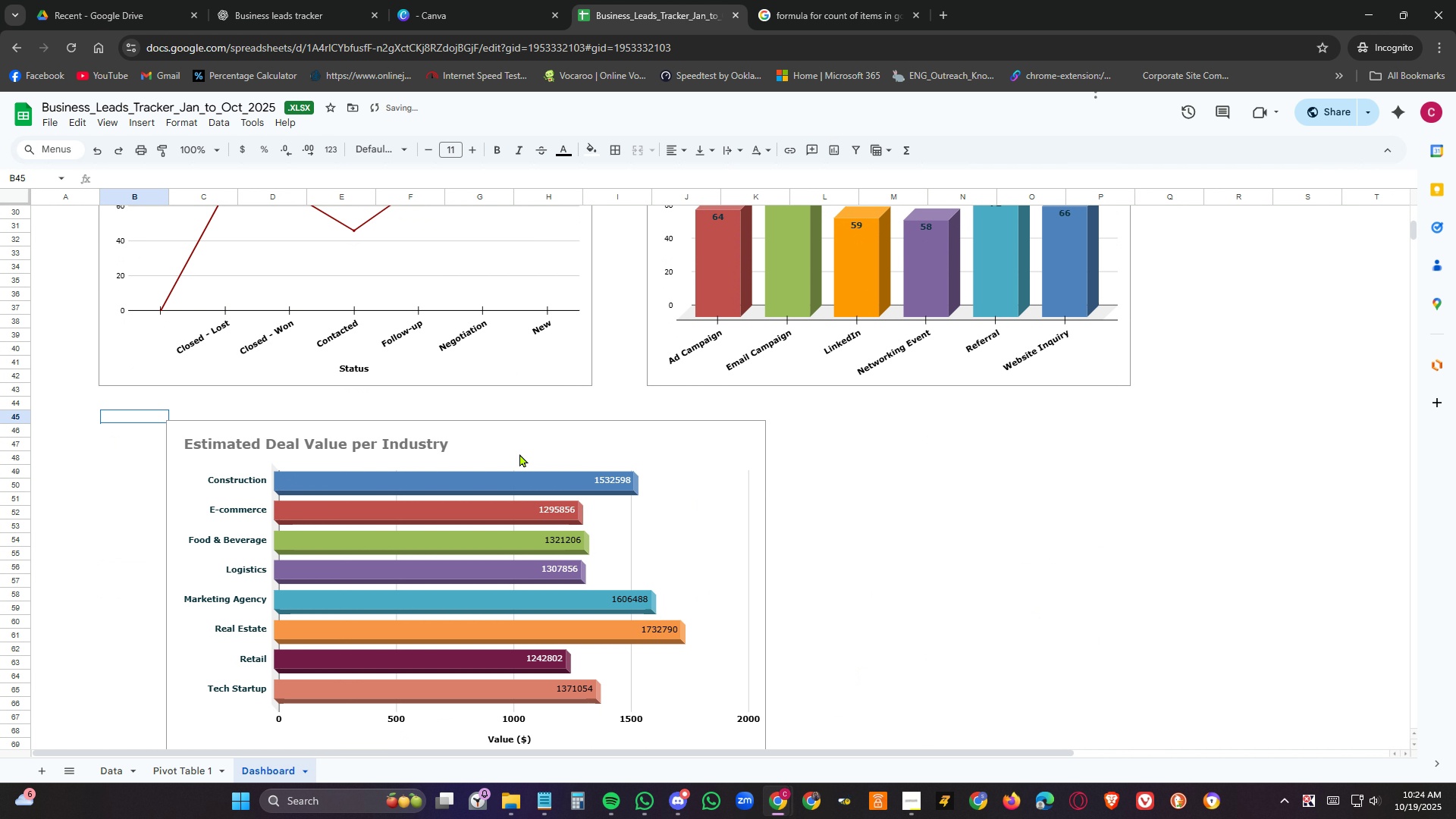 
left_click([541, 449])
 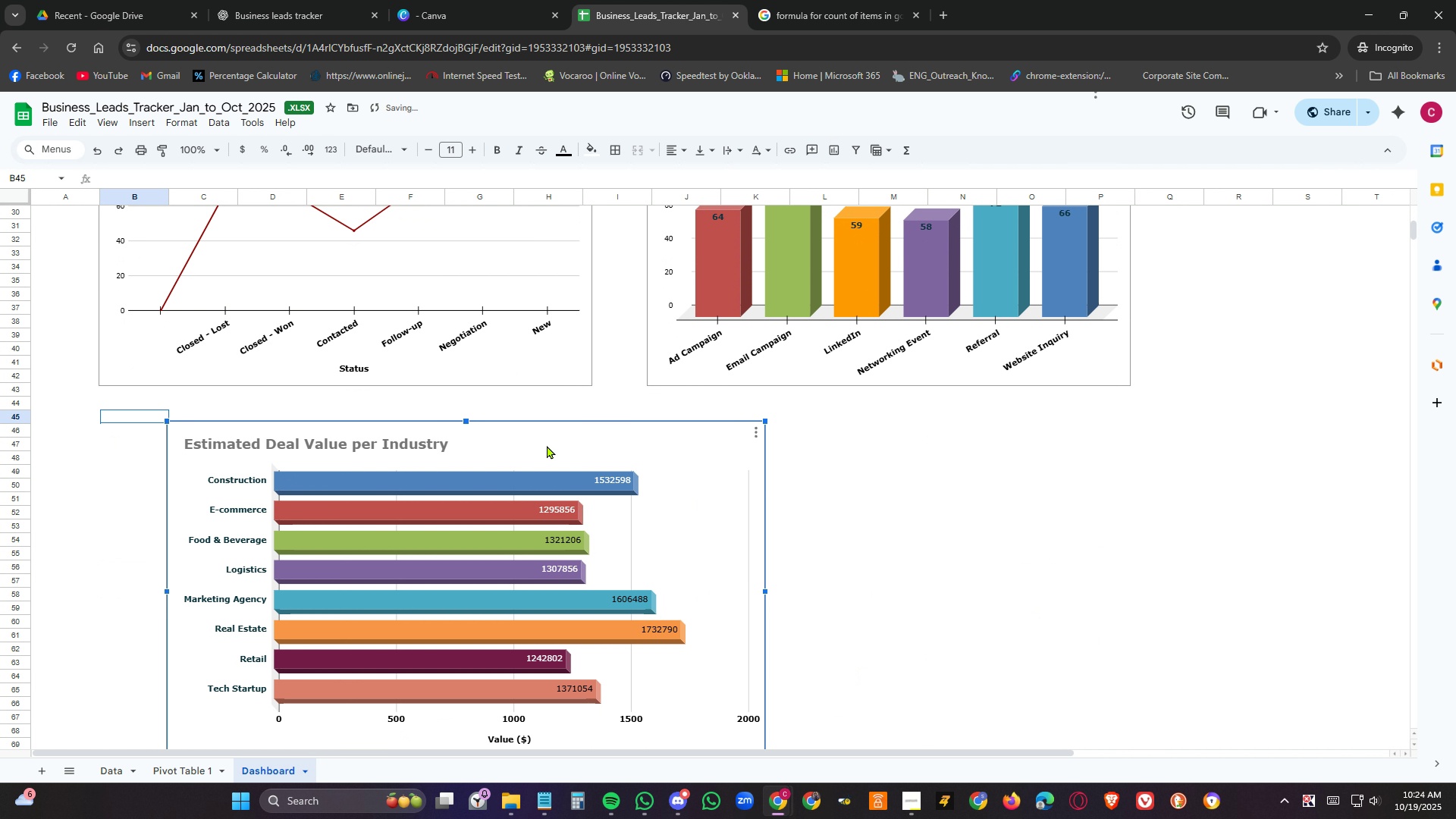 
left_click_drag(start_coordinate=[547, 445], to_coordinate=[477, 445])
 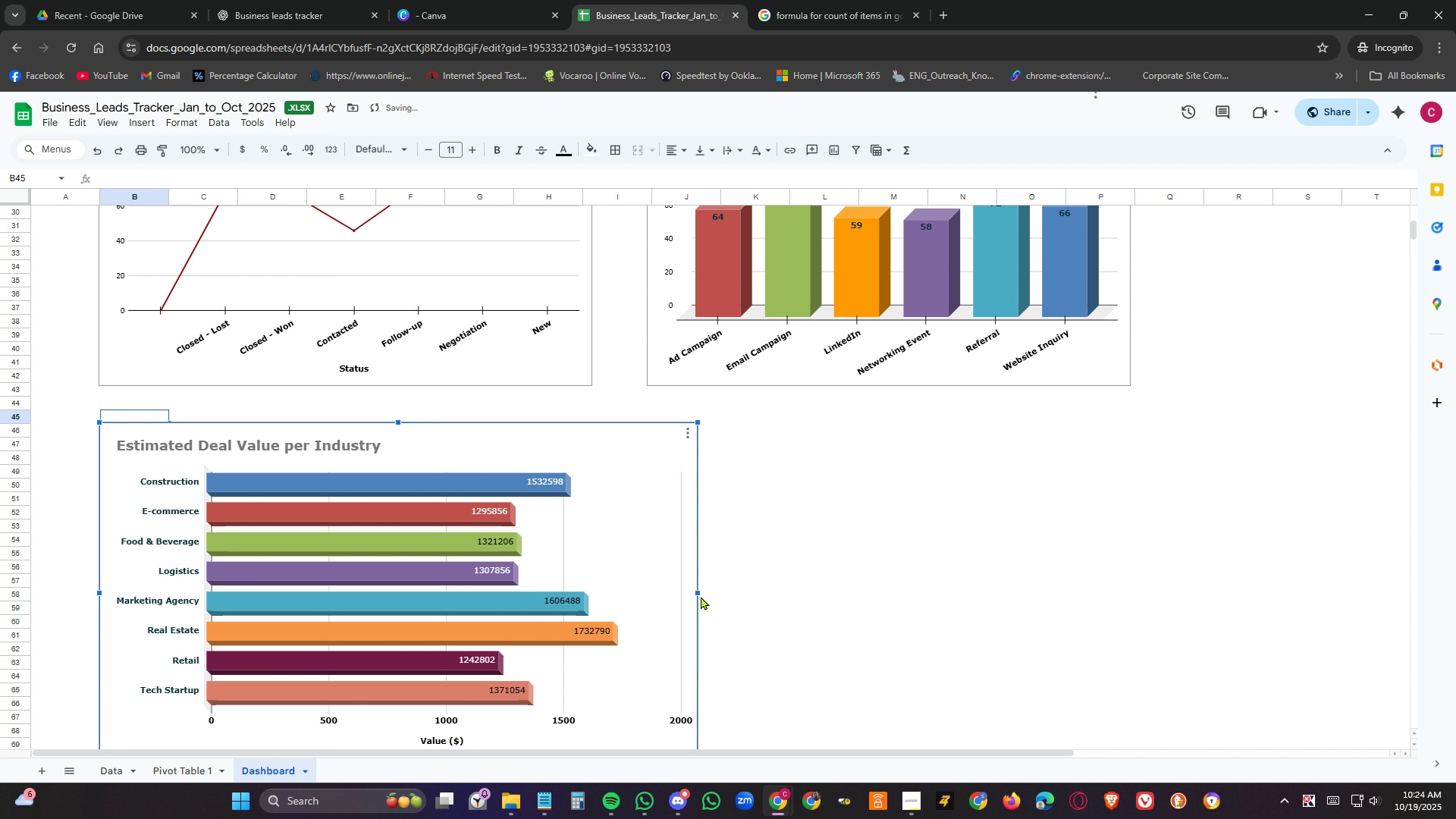 
left_click_drag(start_coordinate=[701, 595], to_coordinate=[595, 573])
 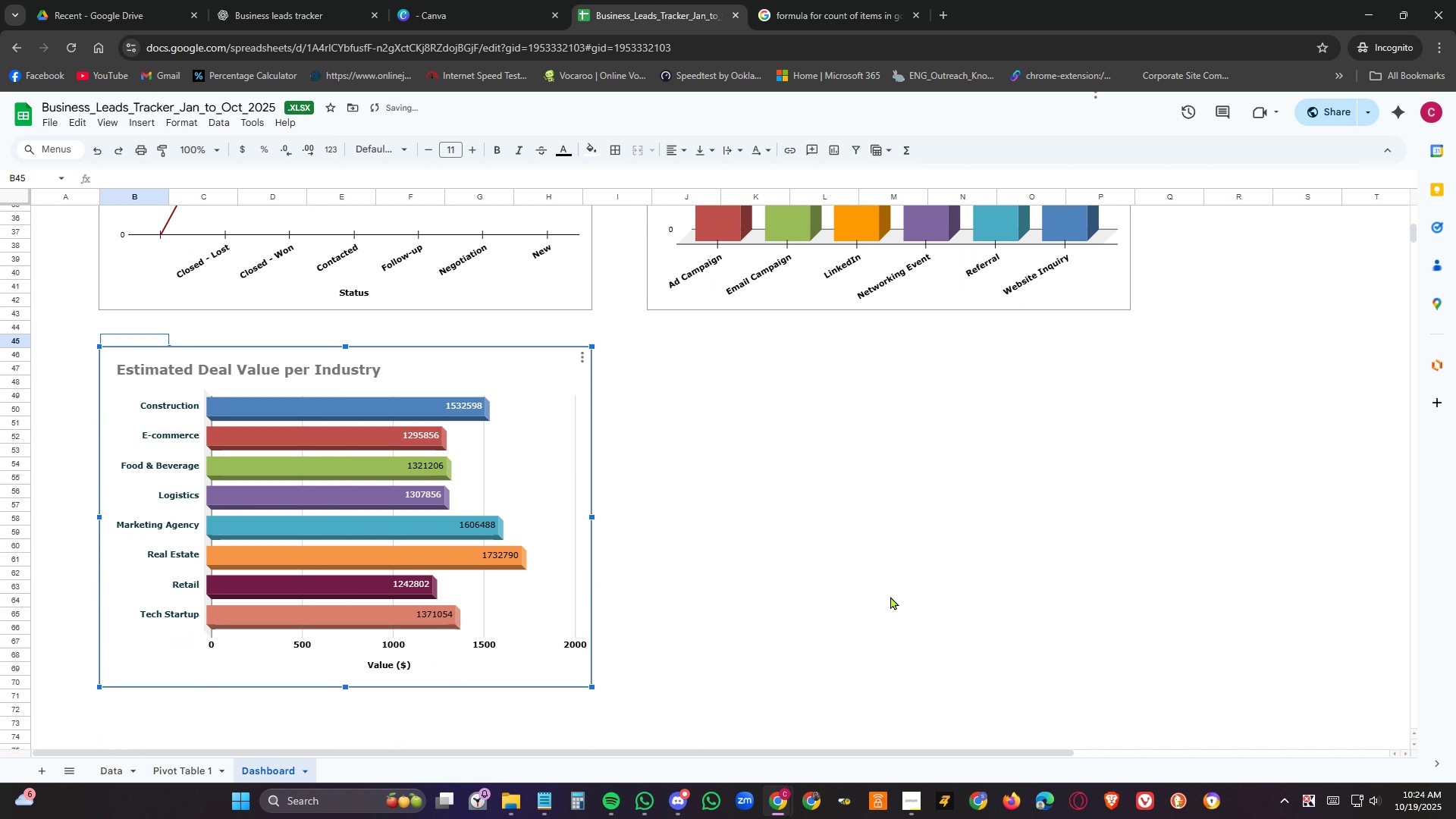 
scroll: coordinate [890, 596], scroll_direction: down, amount: 3.0
 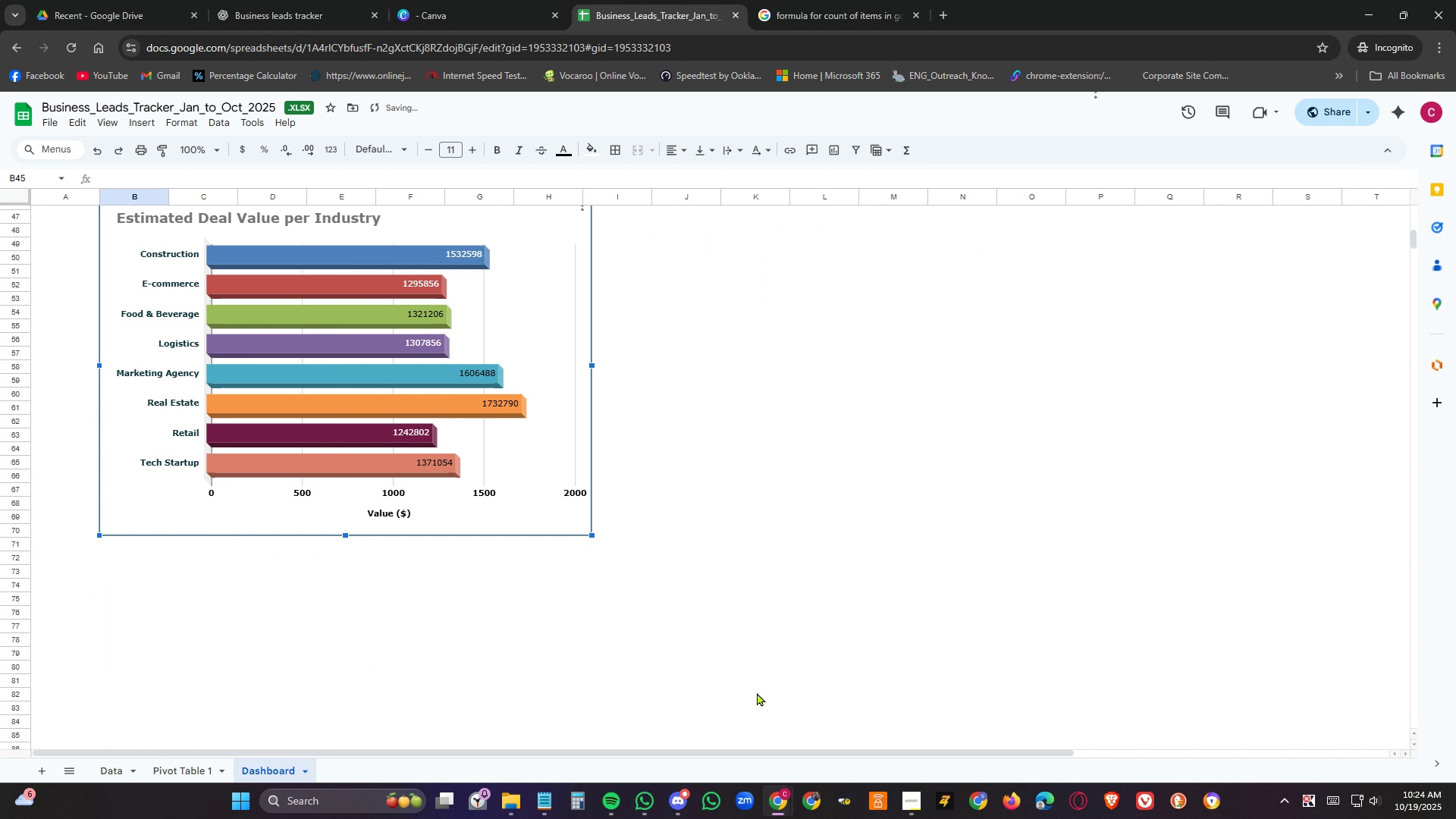 
scroll: coordinate [853, 648], scroll_direction: up, amount: 3.0
 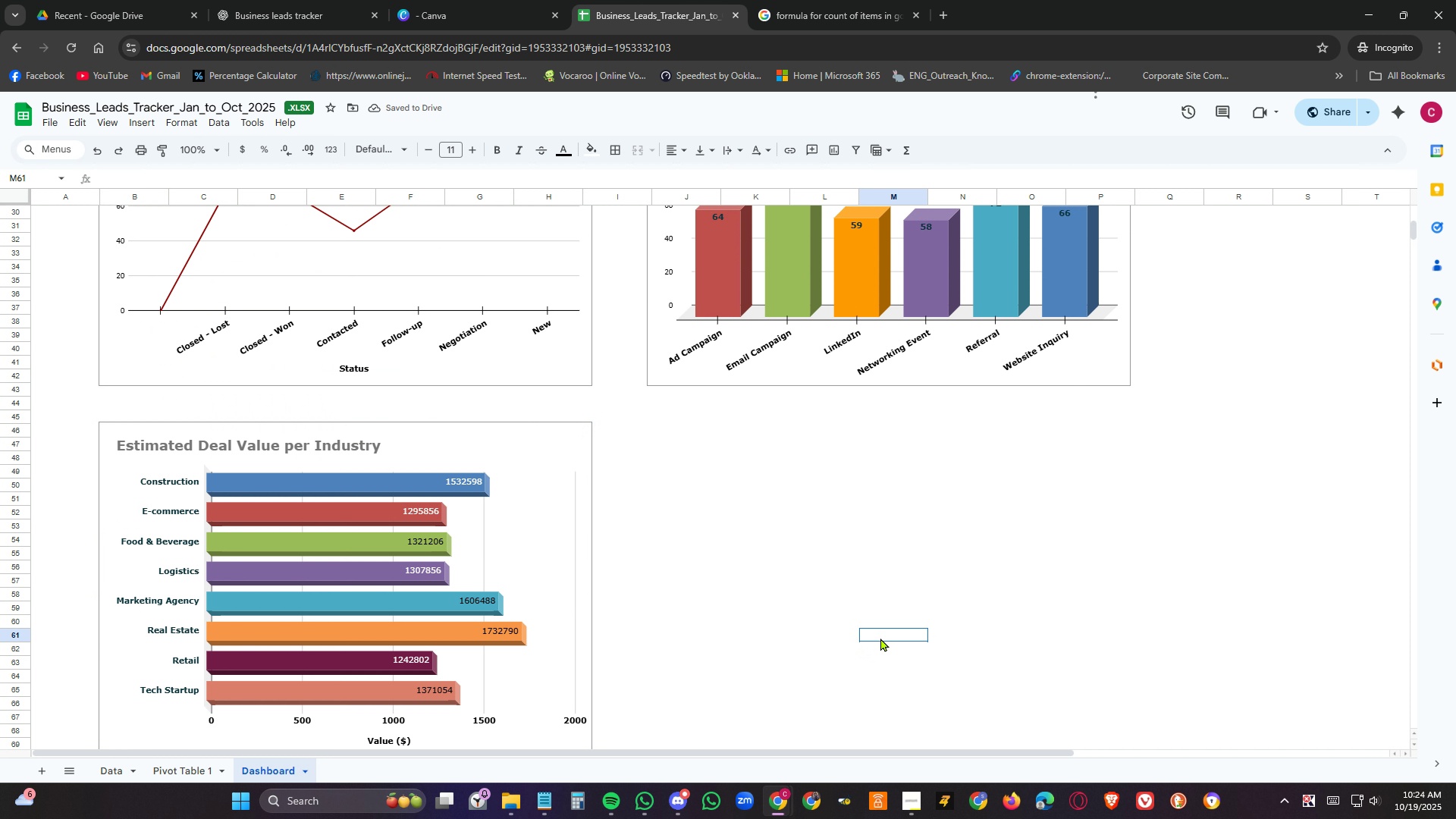 
left_click([880, 638])
 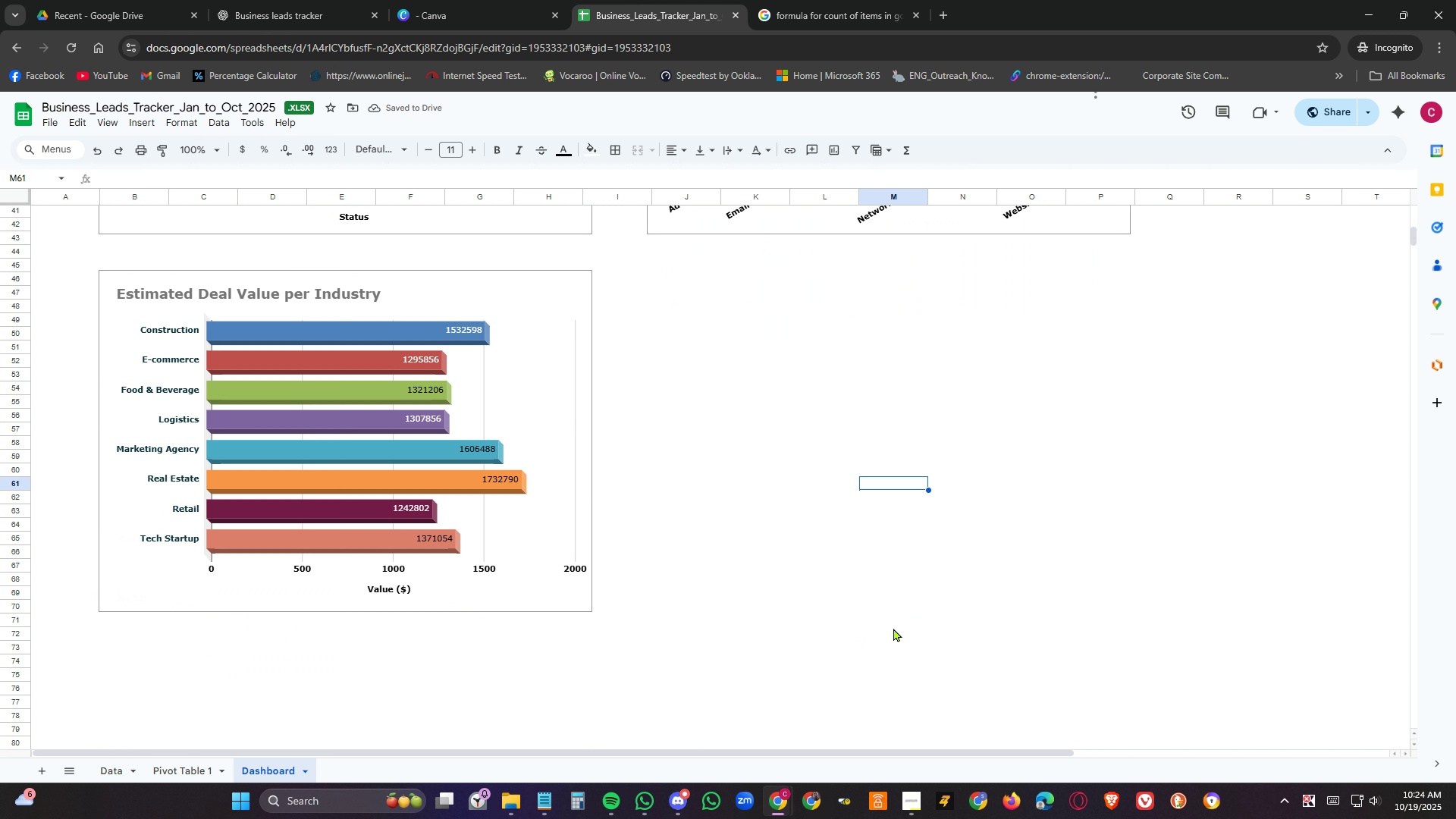 
scroll: coordinate [893, 628], scroll_direction: down, amount: 2.0
 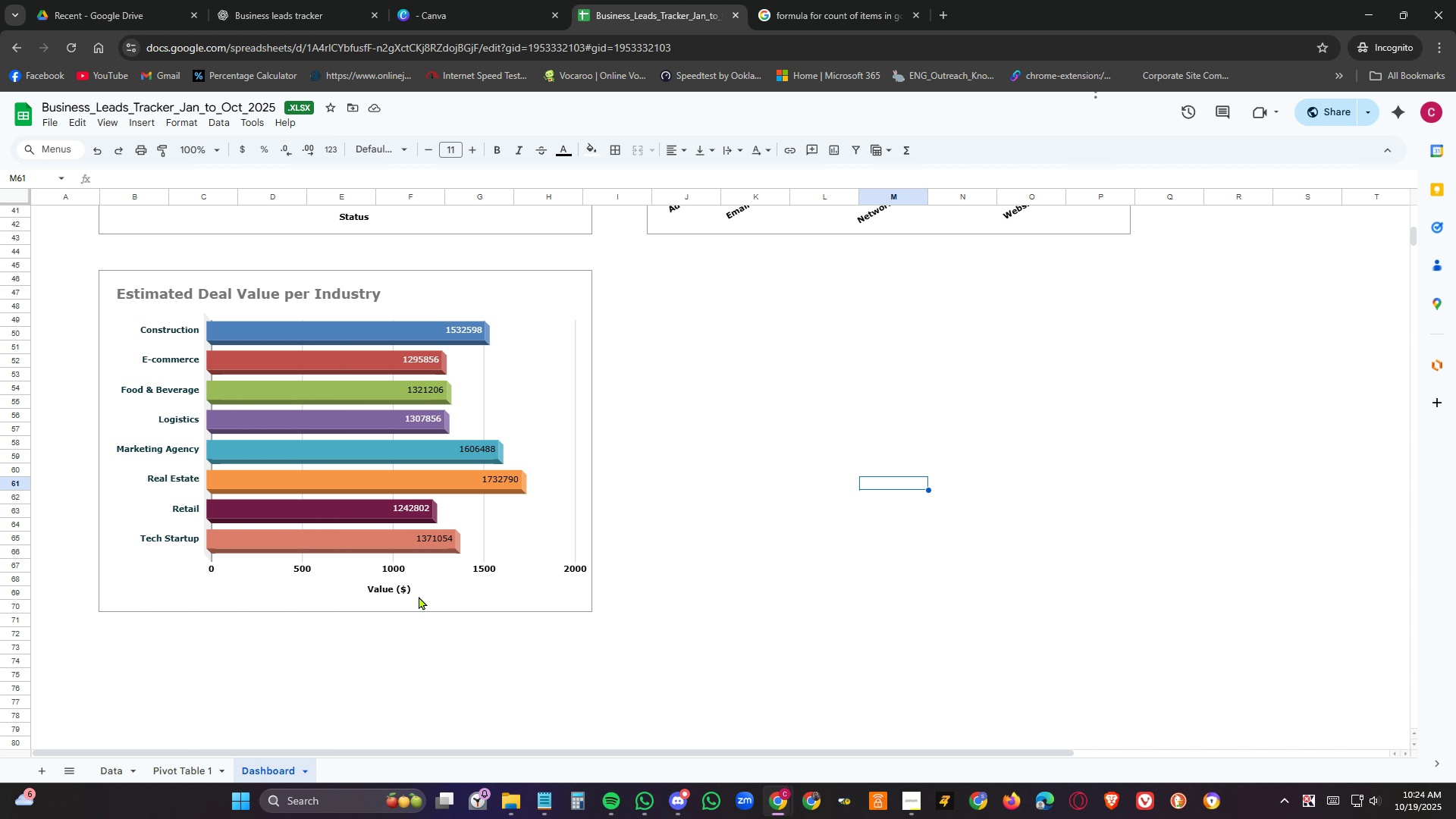 
left_click([544, 554])
 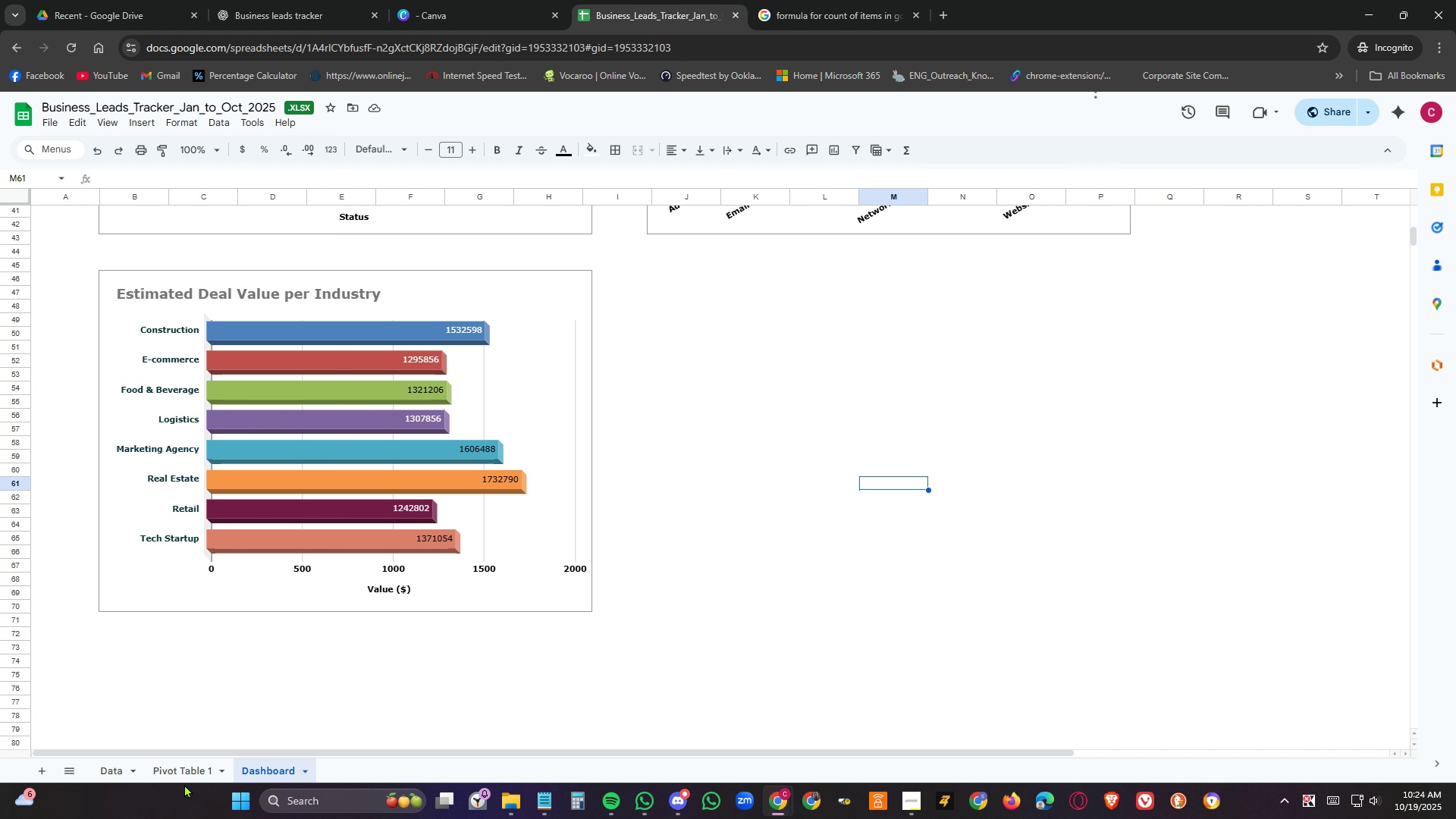 
left_click([184, 767])
 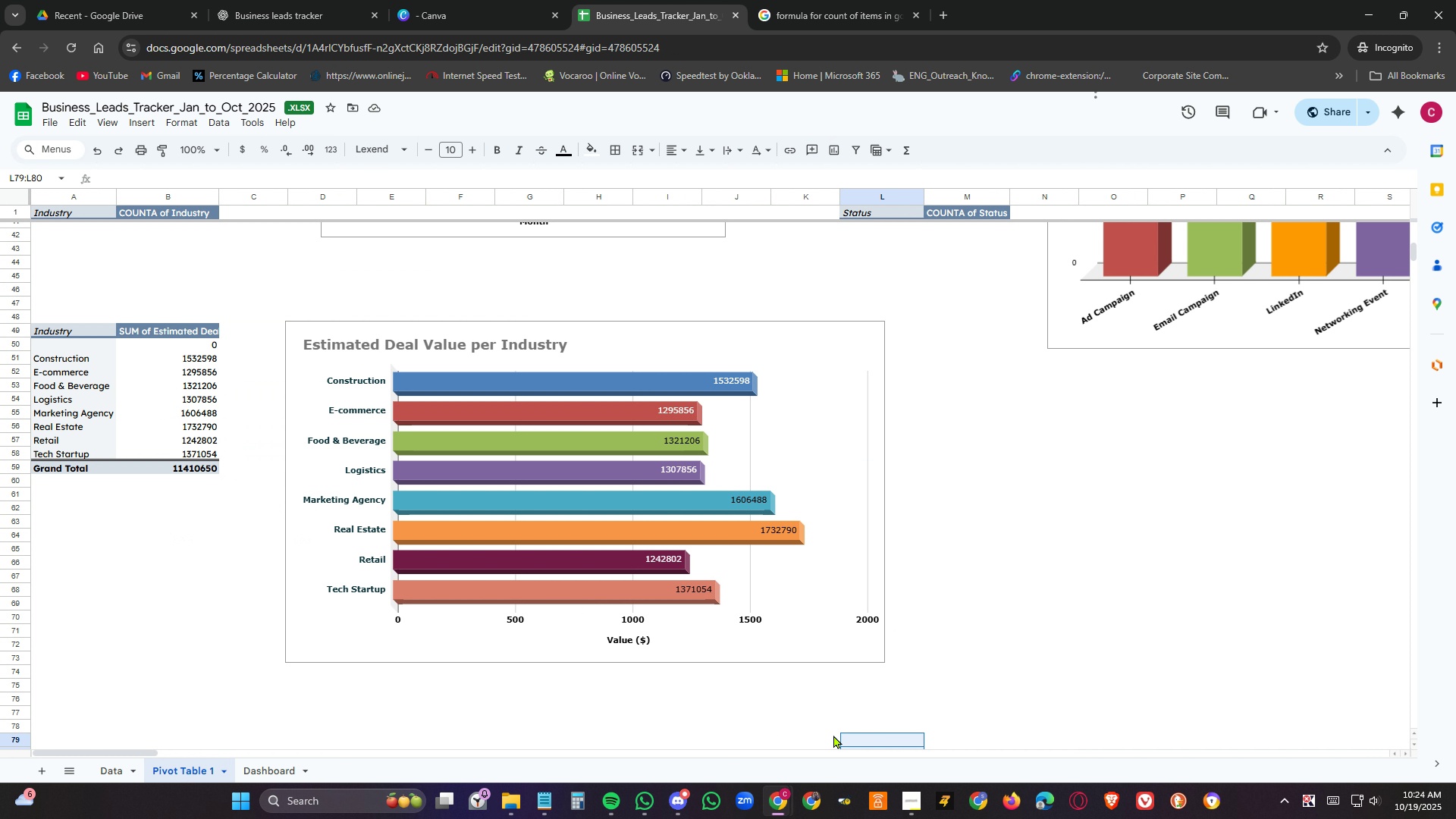 
scroll: coordinate [886, 667], scroll_direction: up, amount: 15.0
 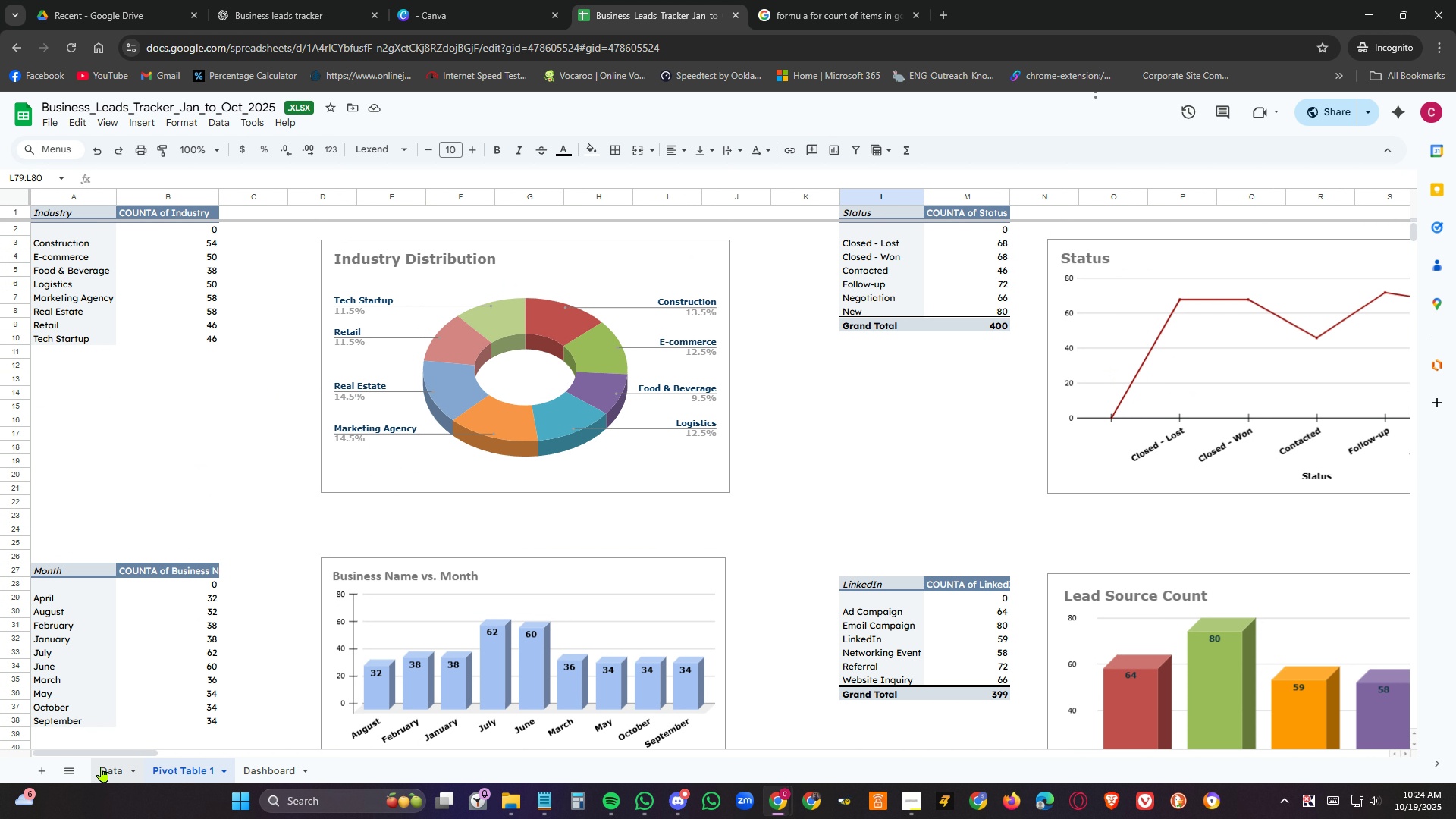 
left_click([107, 767])
 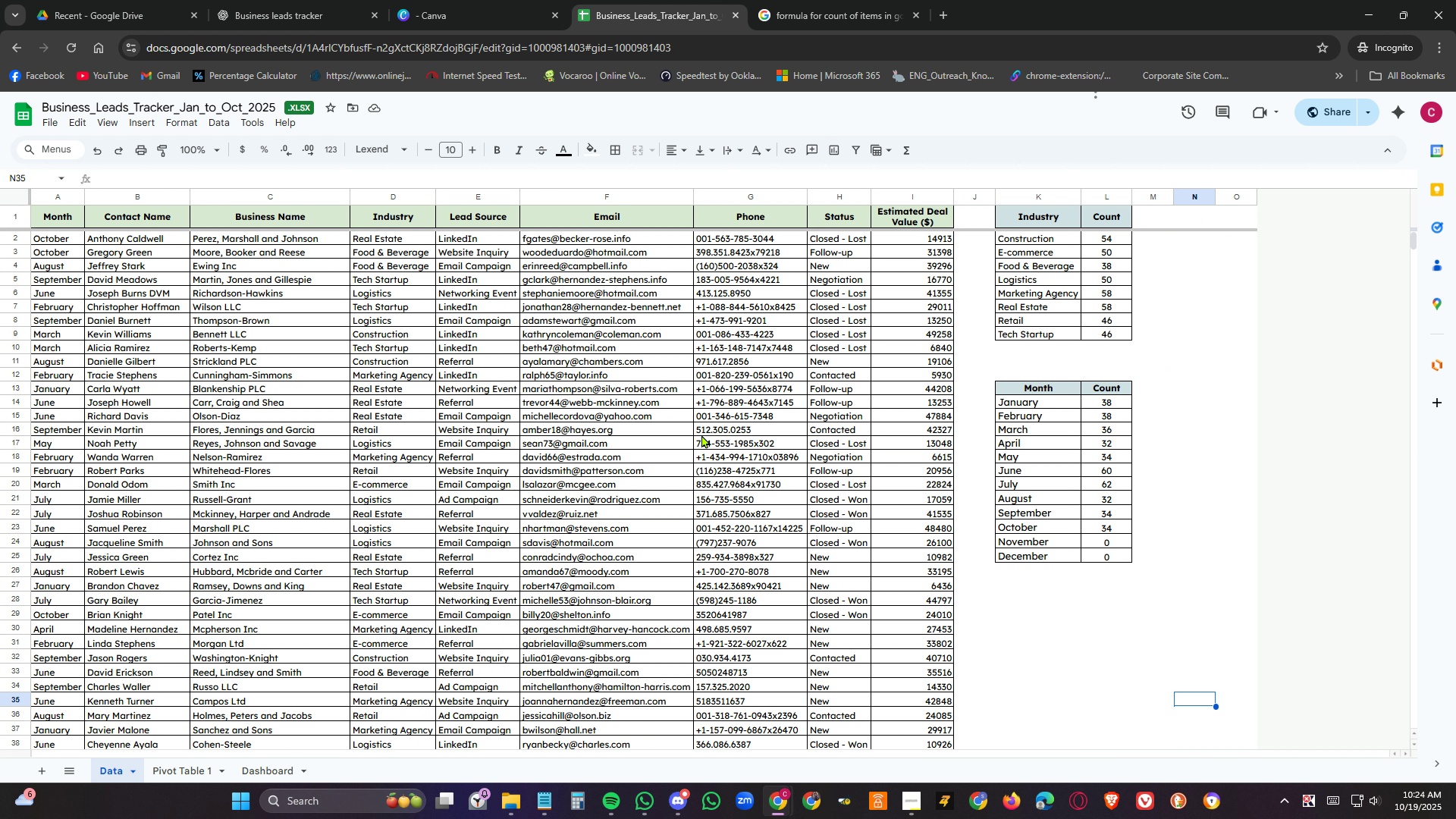 
left_click([708, 441])
 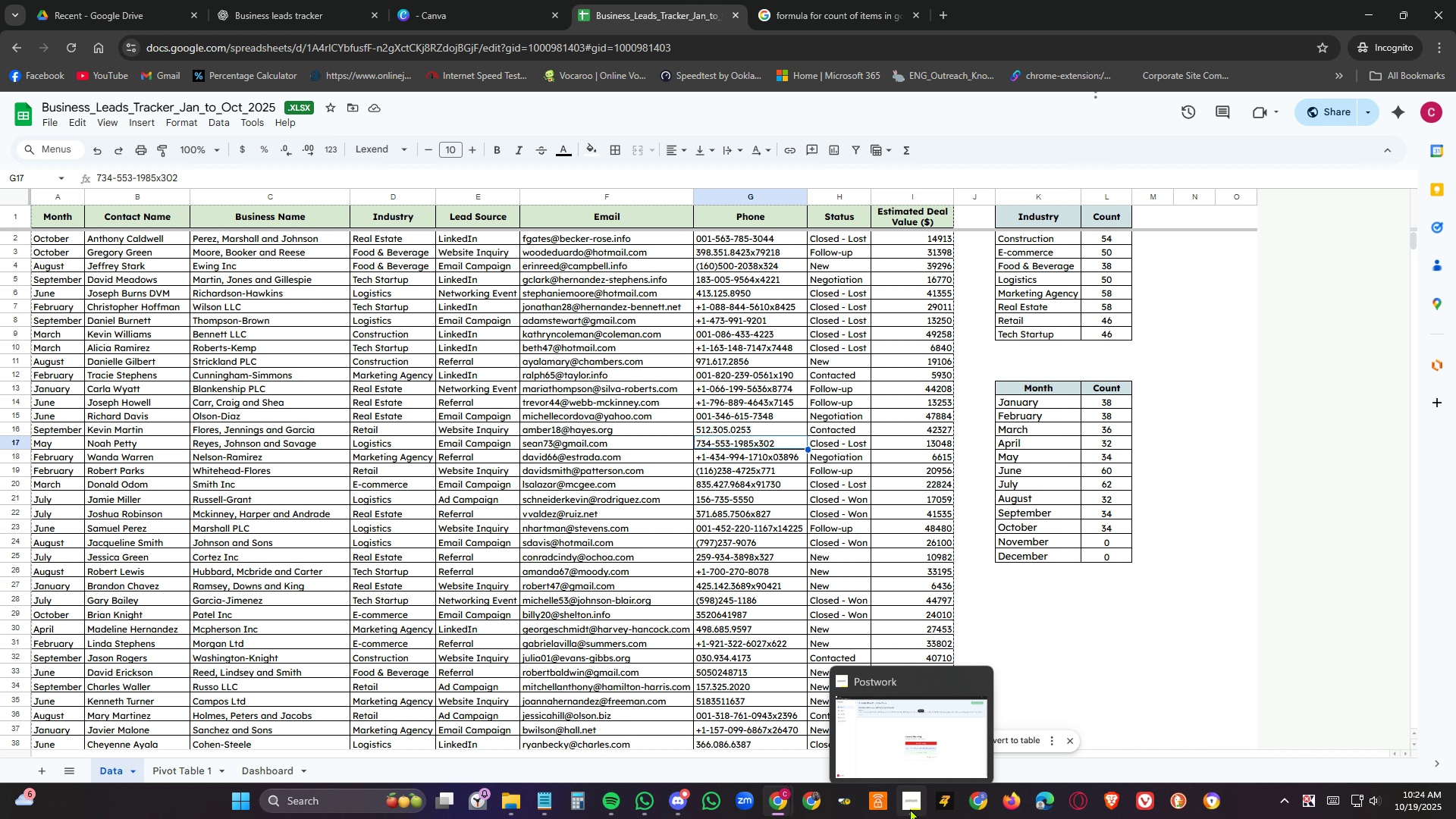 
left_click([910, 807])